 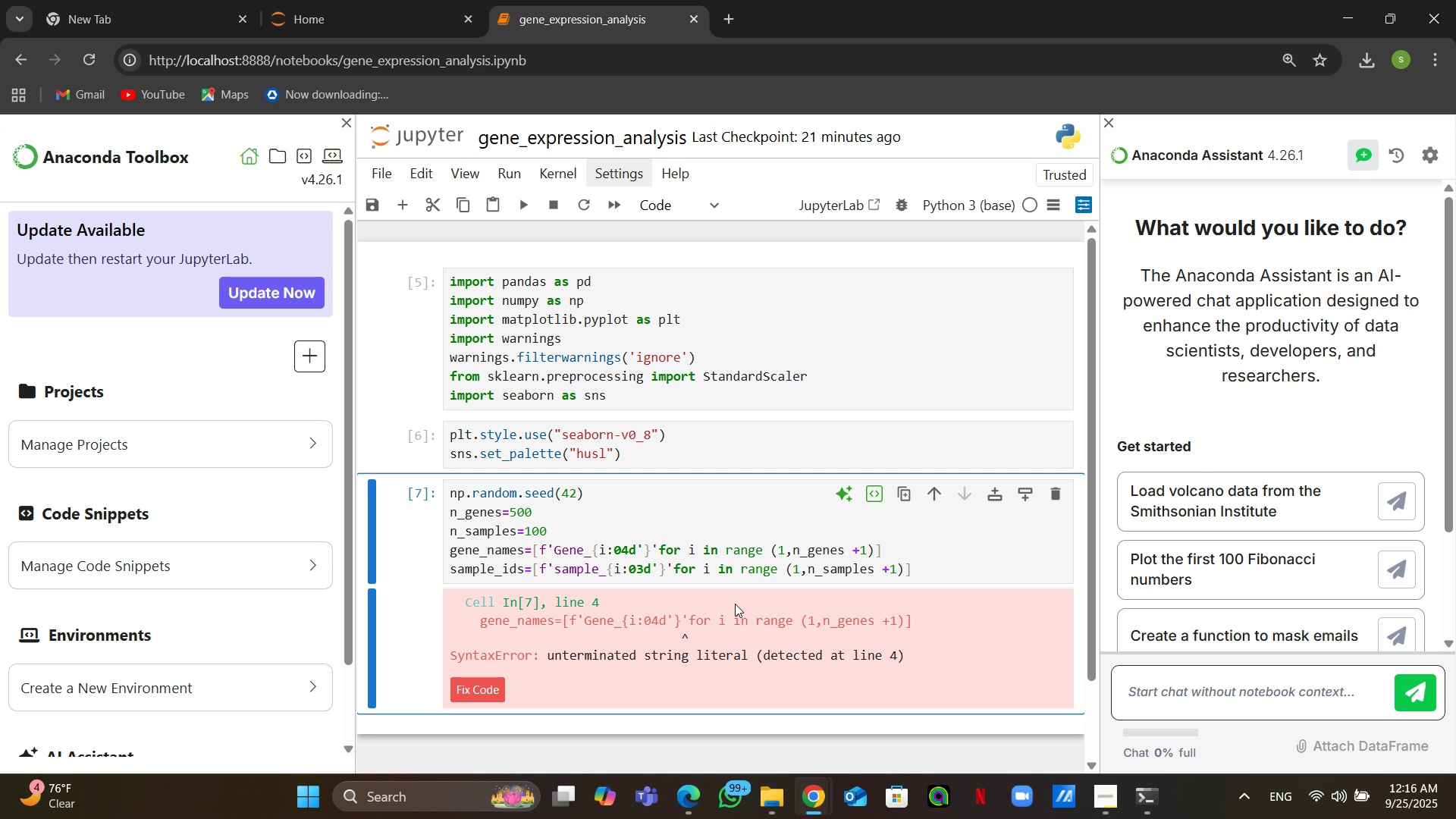 
mouse_move([1170, 408])
 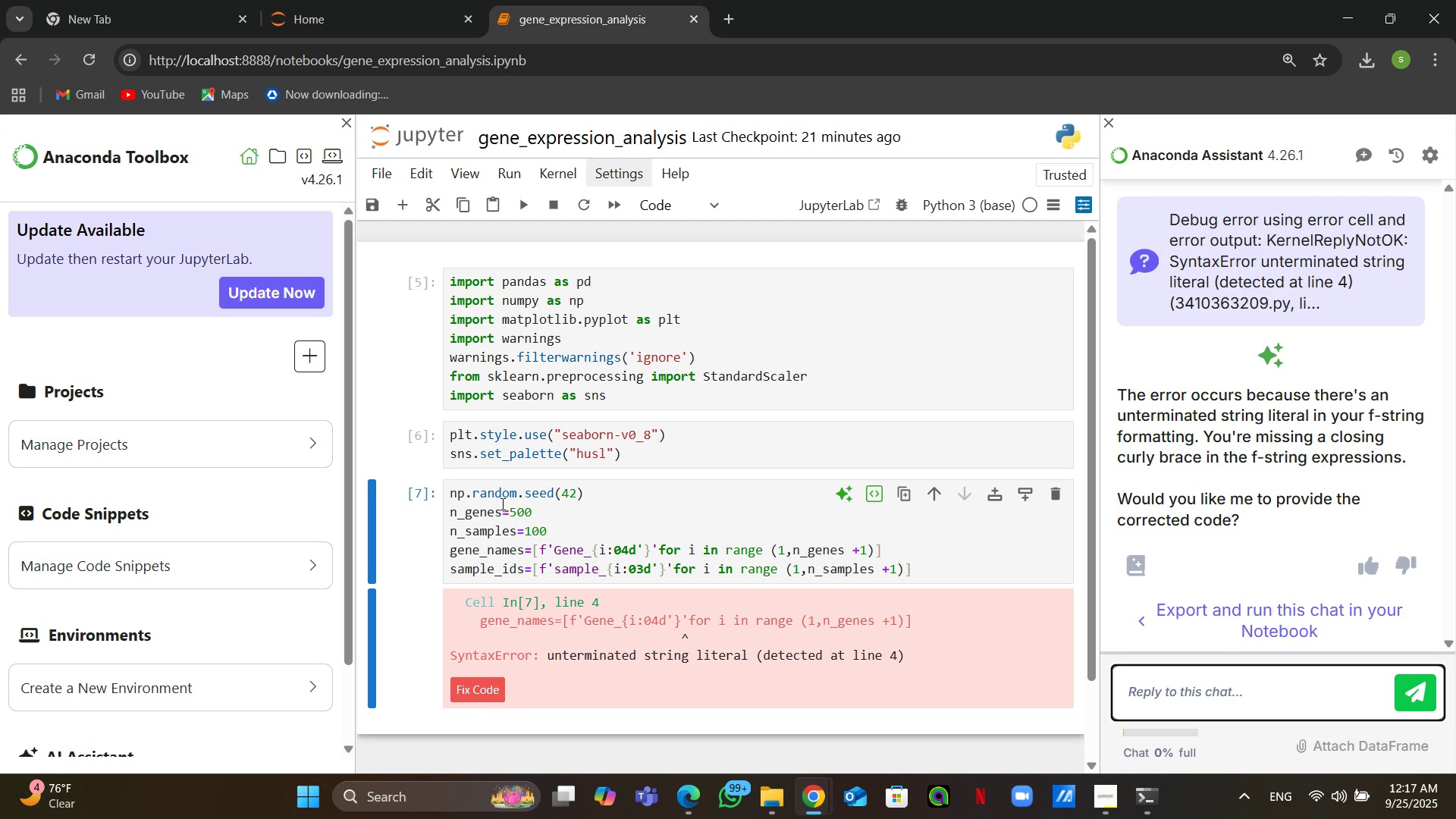 
wait(11.01)
 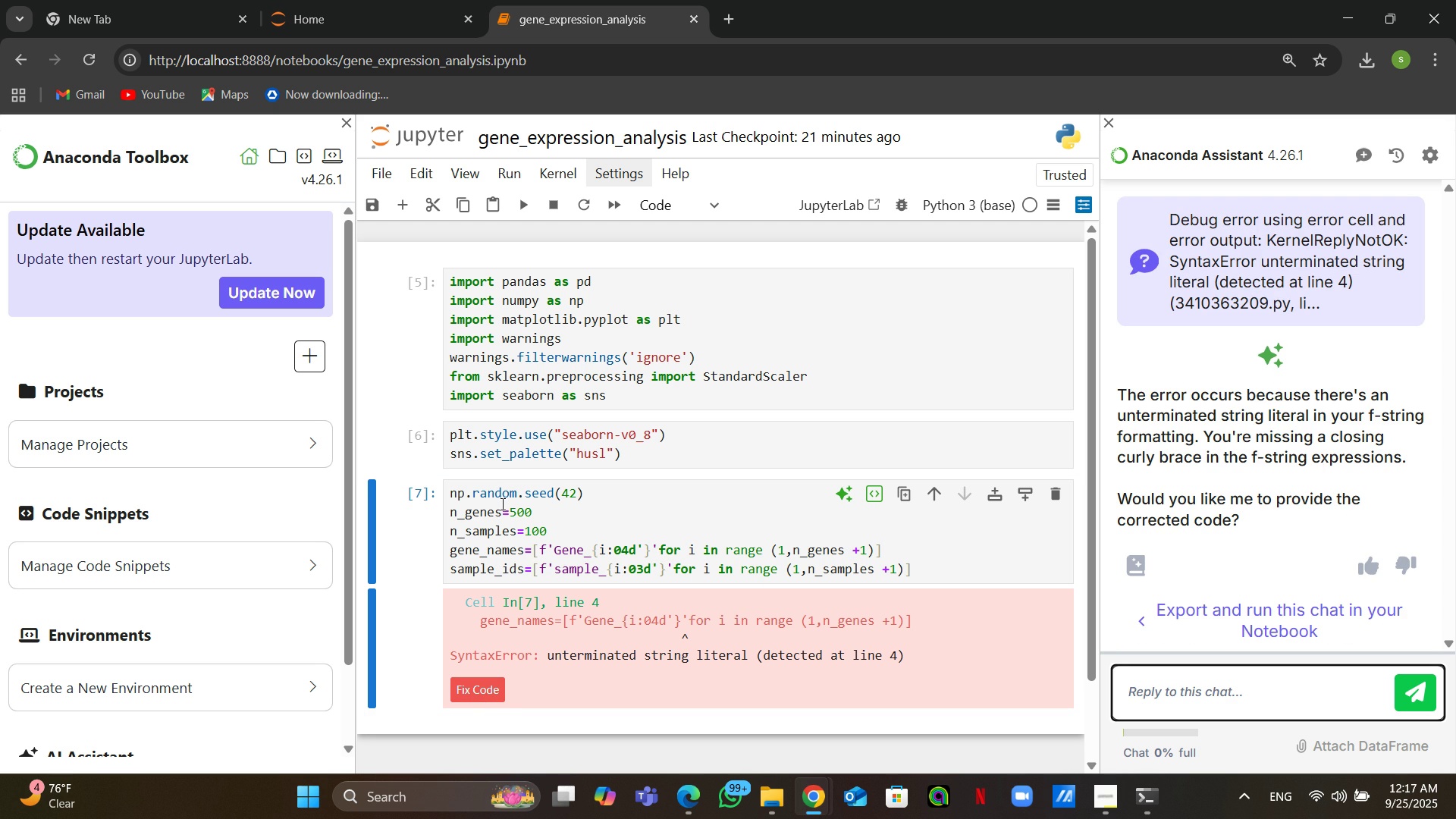 
left_click([494, 679])
 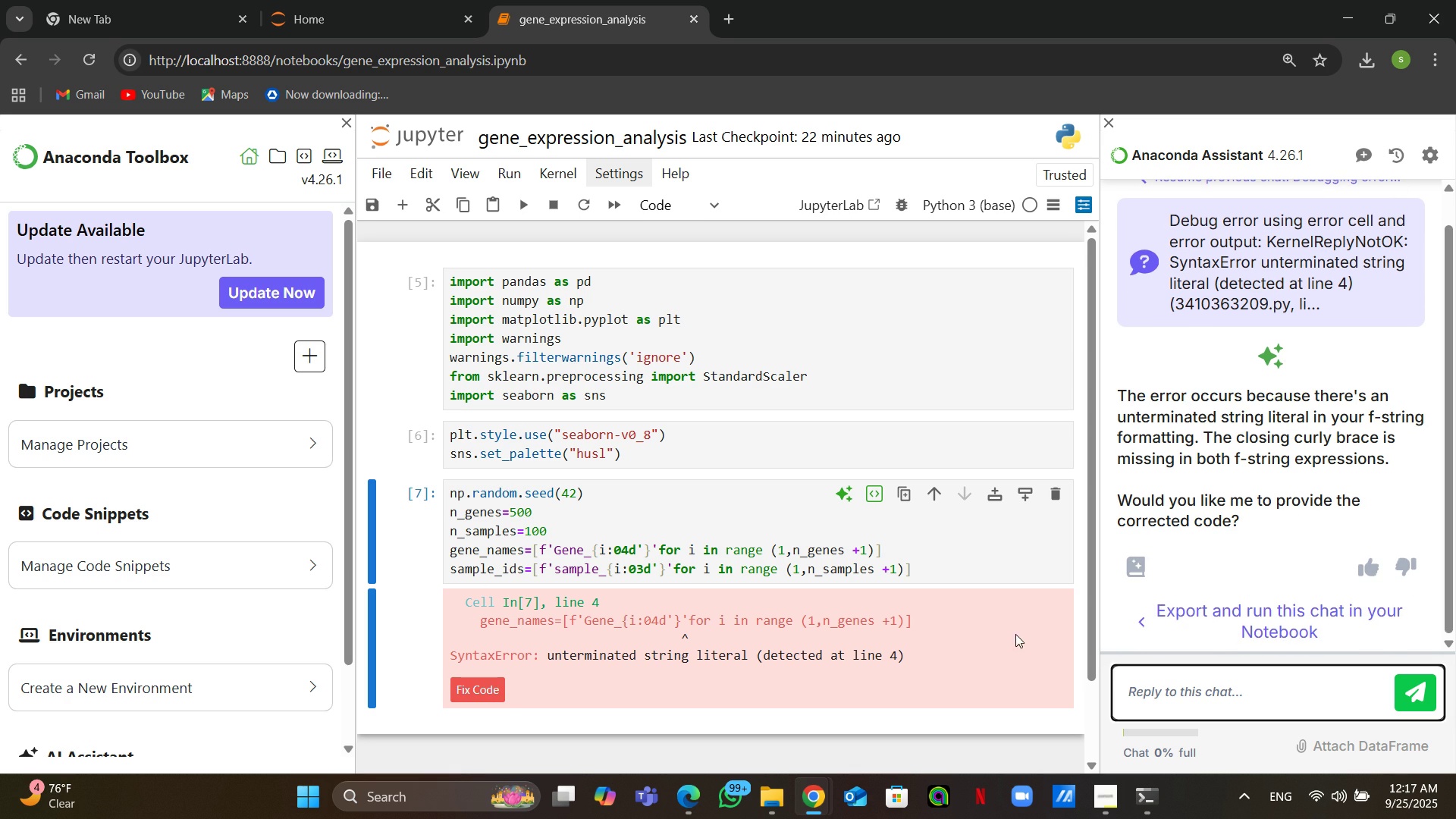 
left_click([1232, 629])
 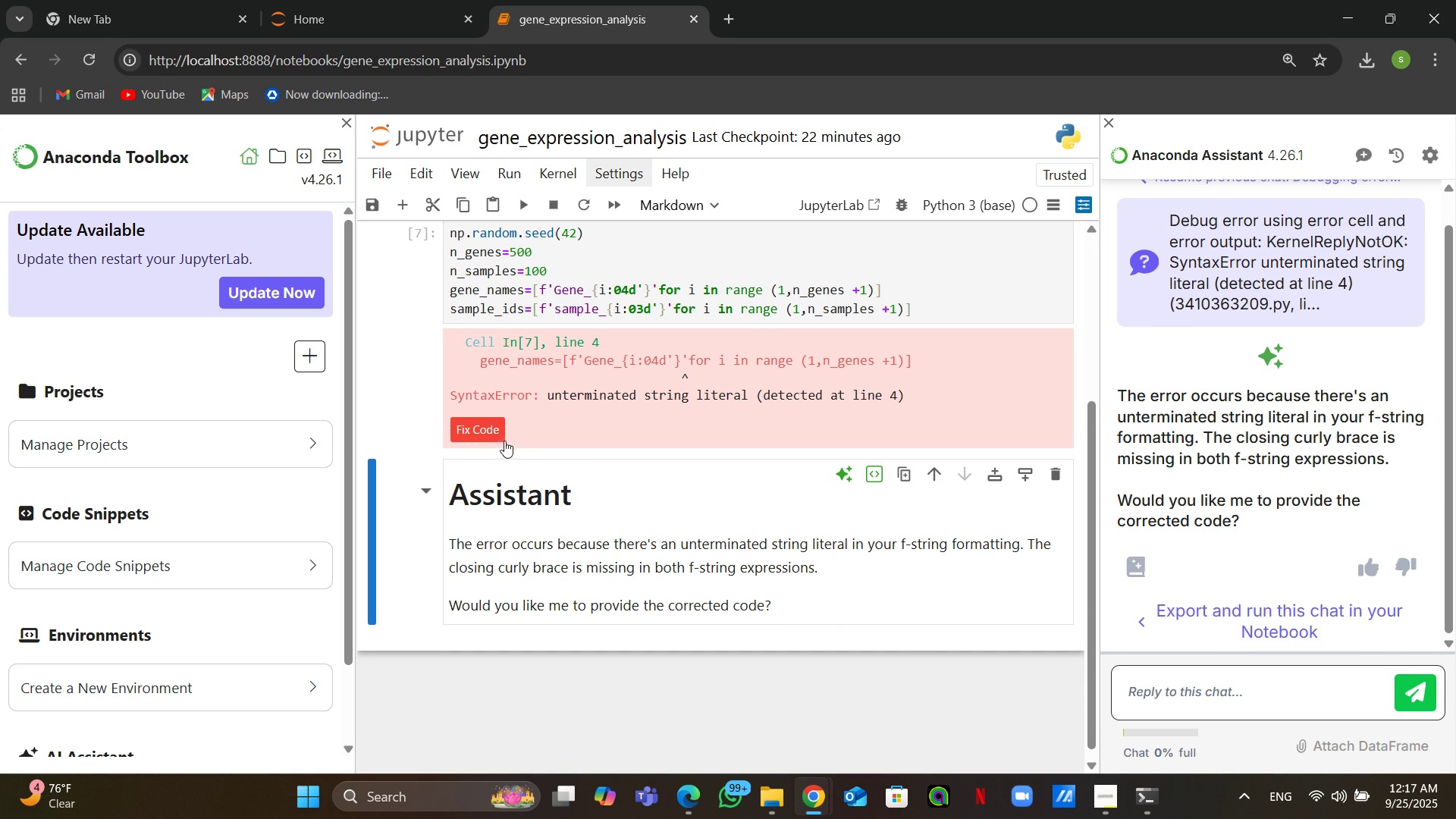 
wait(8.95)
 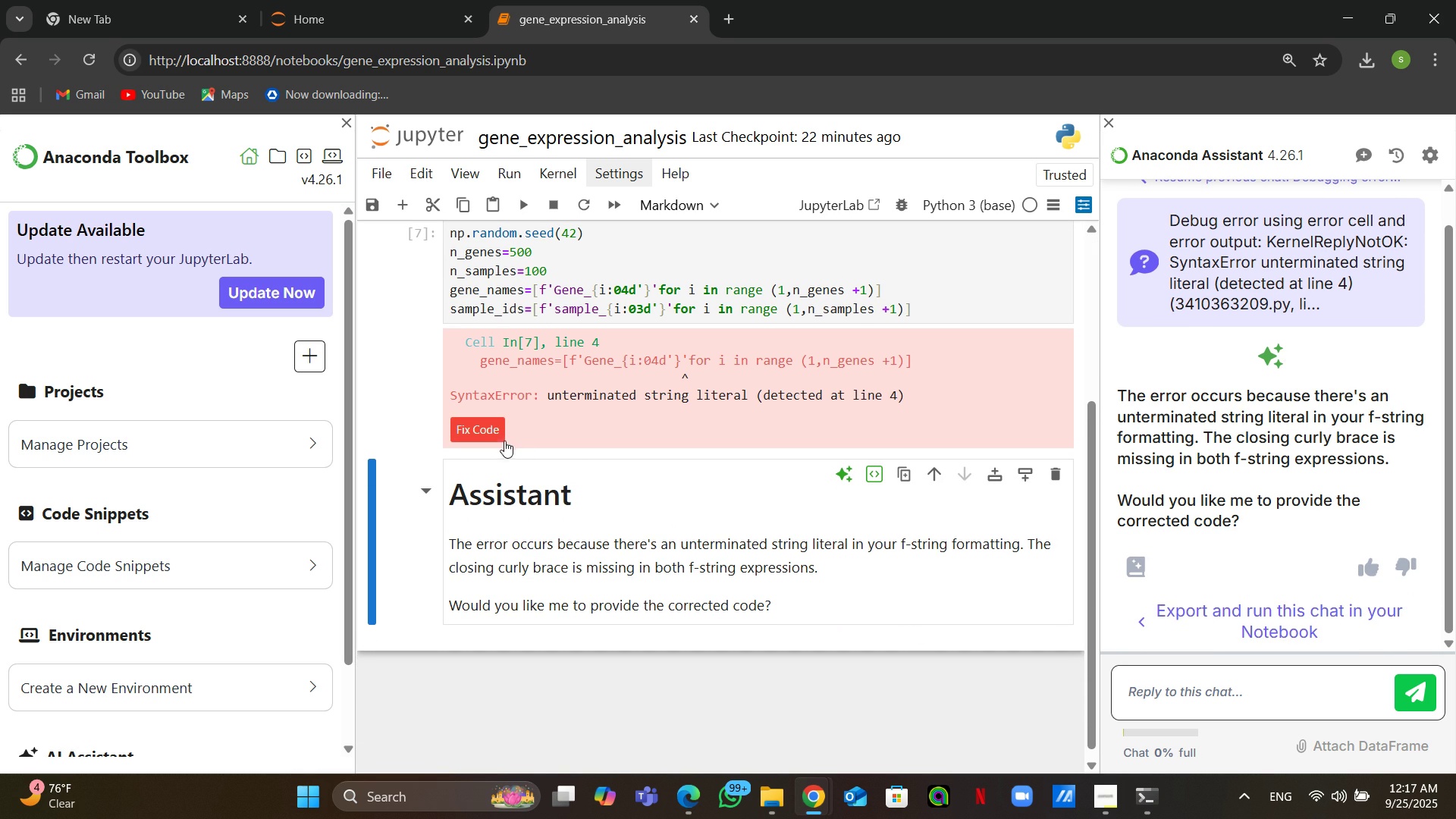 
left_click([774, 610])
 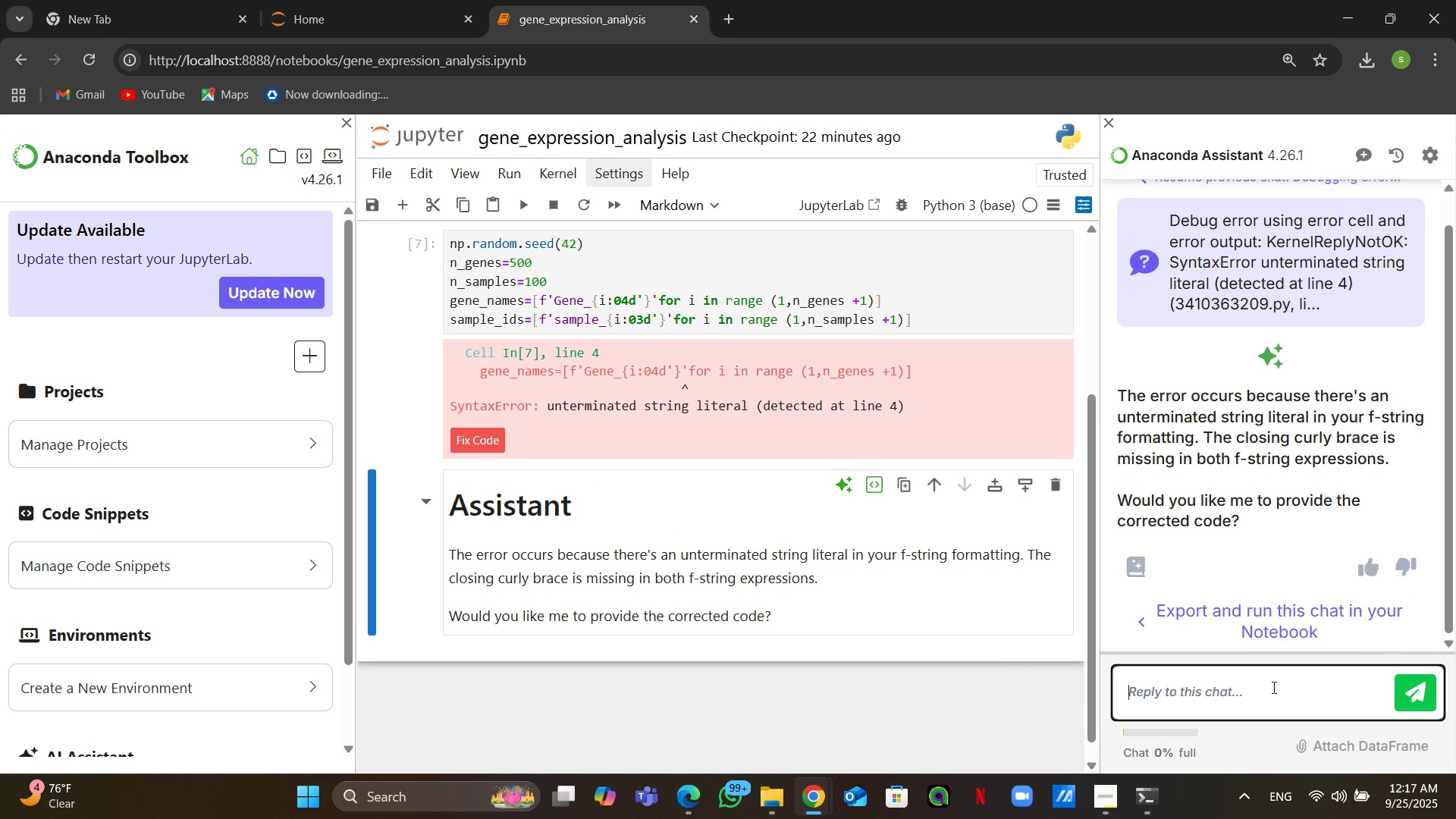 
left_click([1272, 687])
 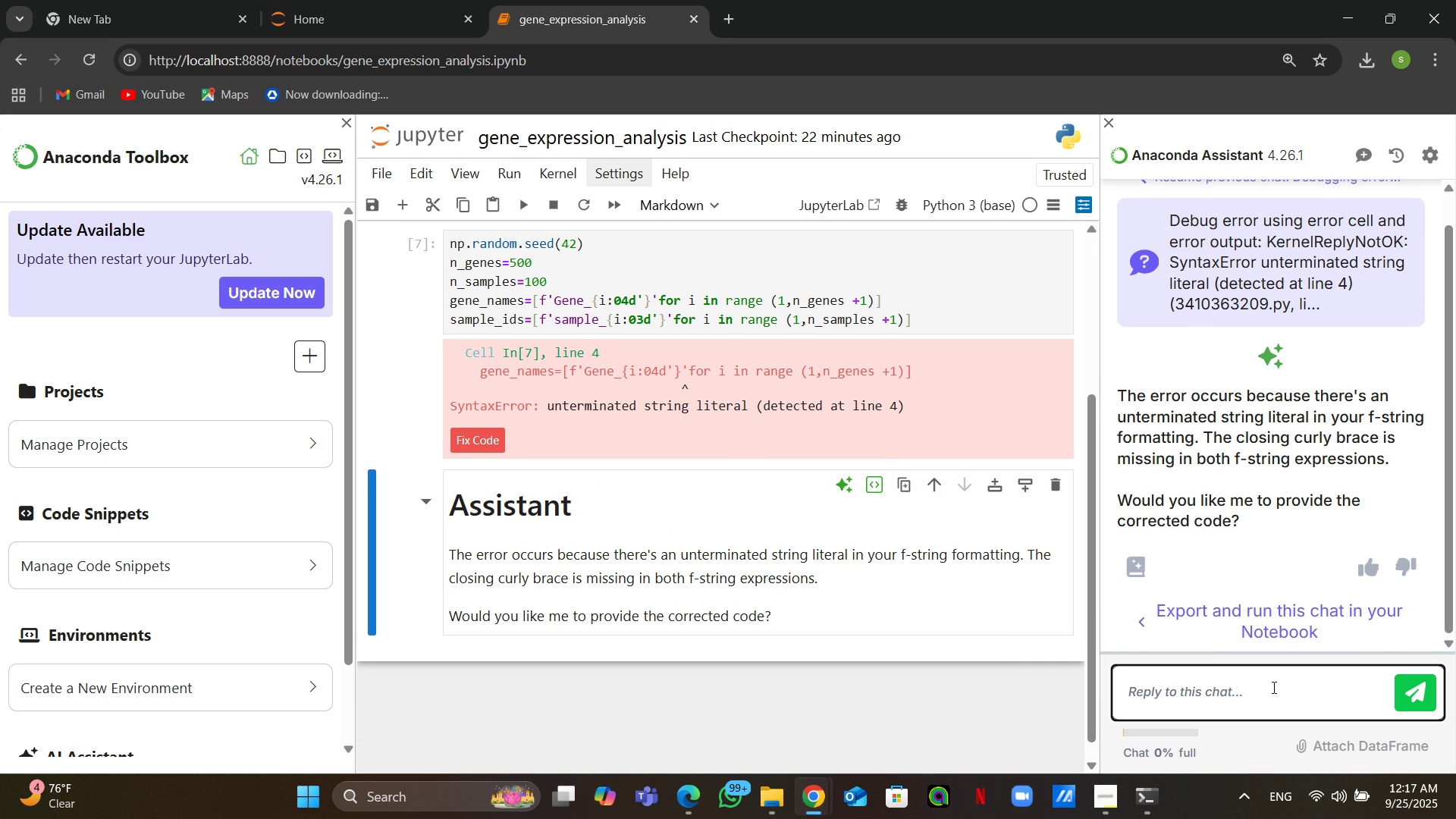 
type(yes)
 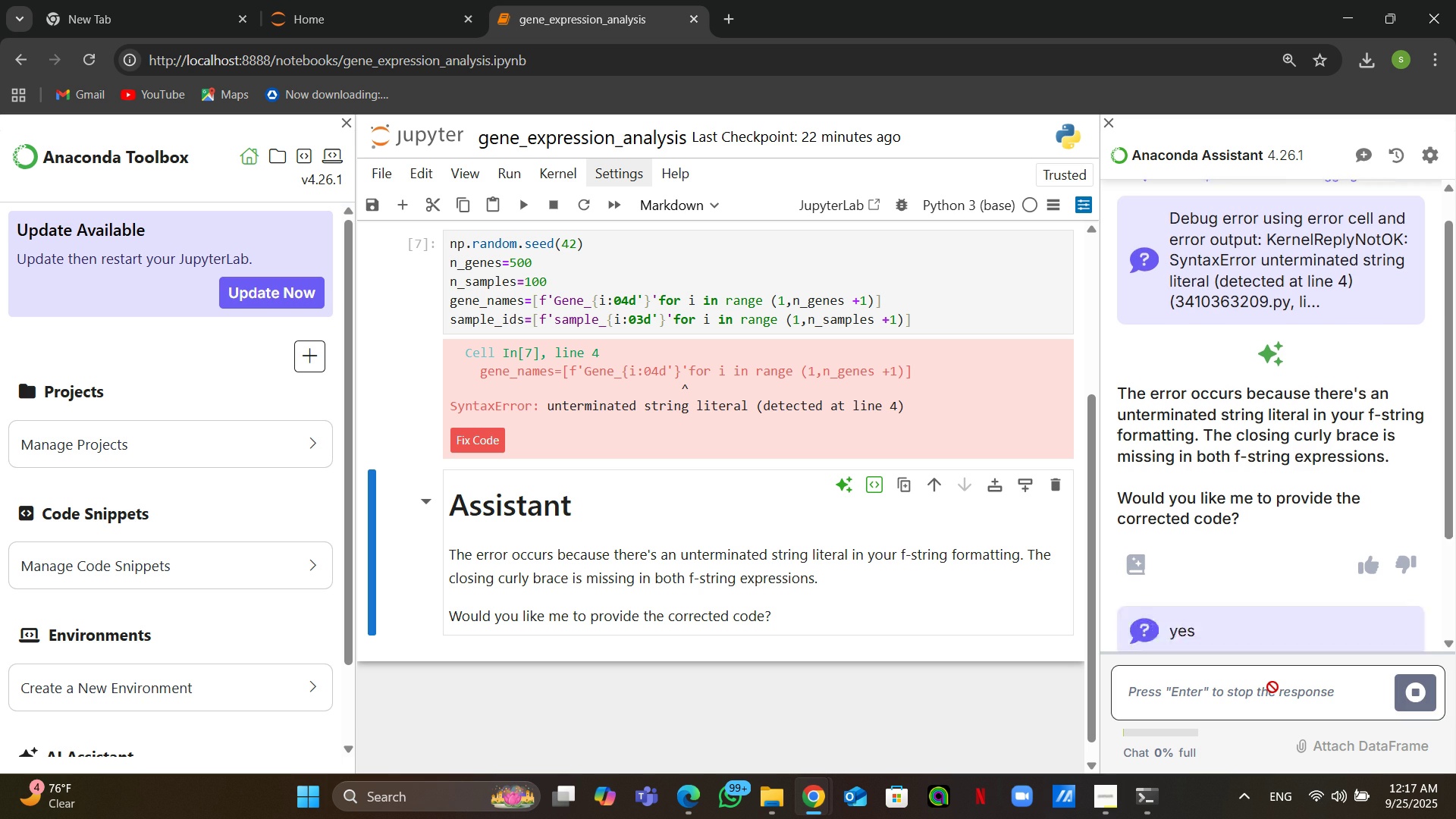 
key(Enter)
 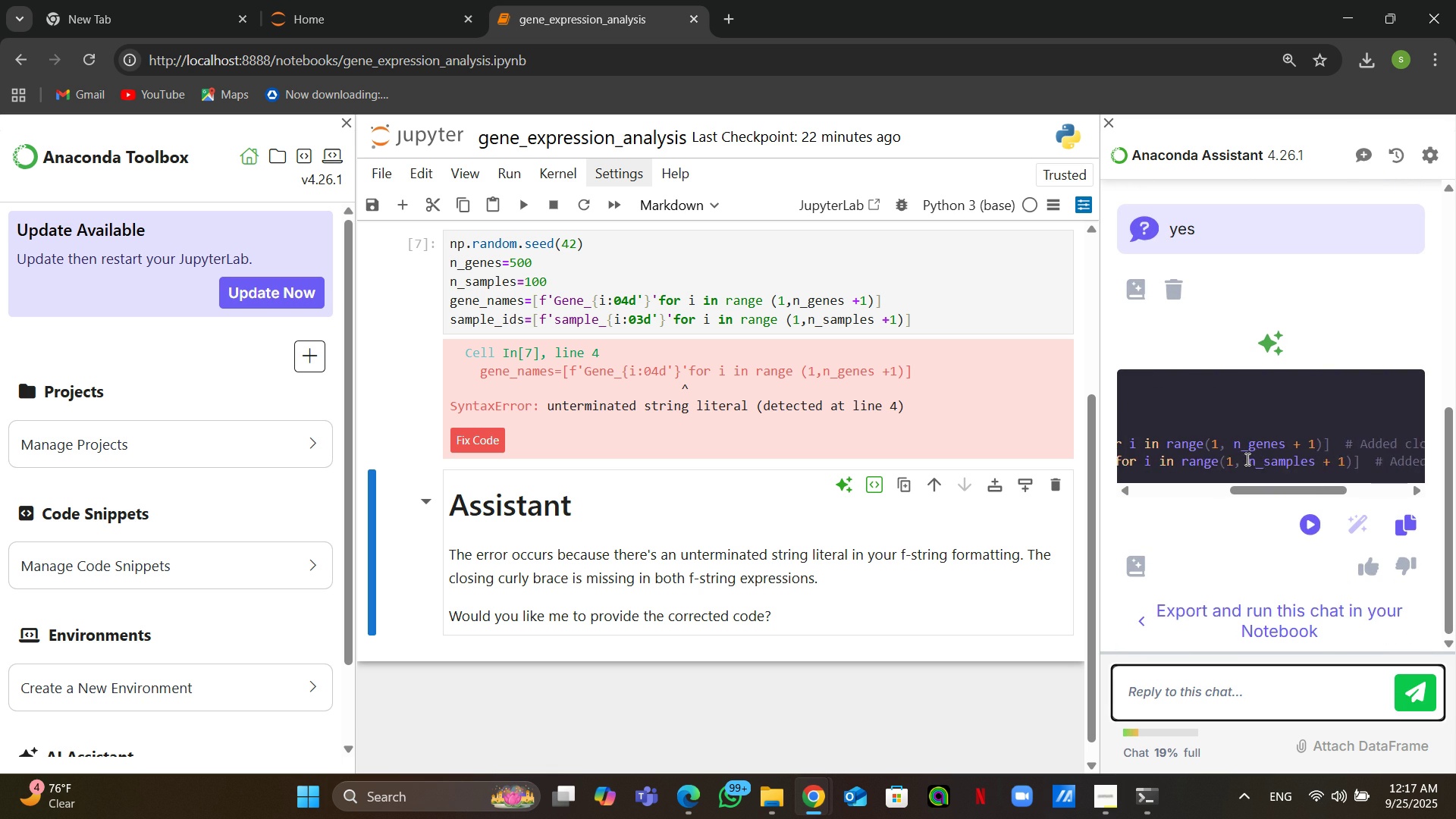 
wait(14.9)
 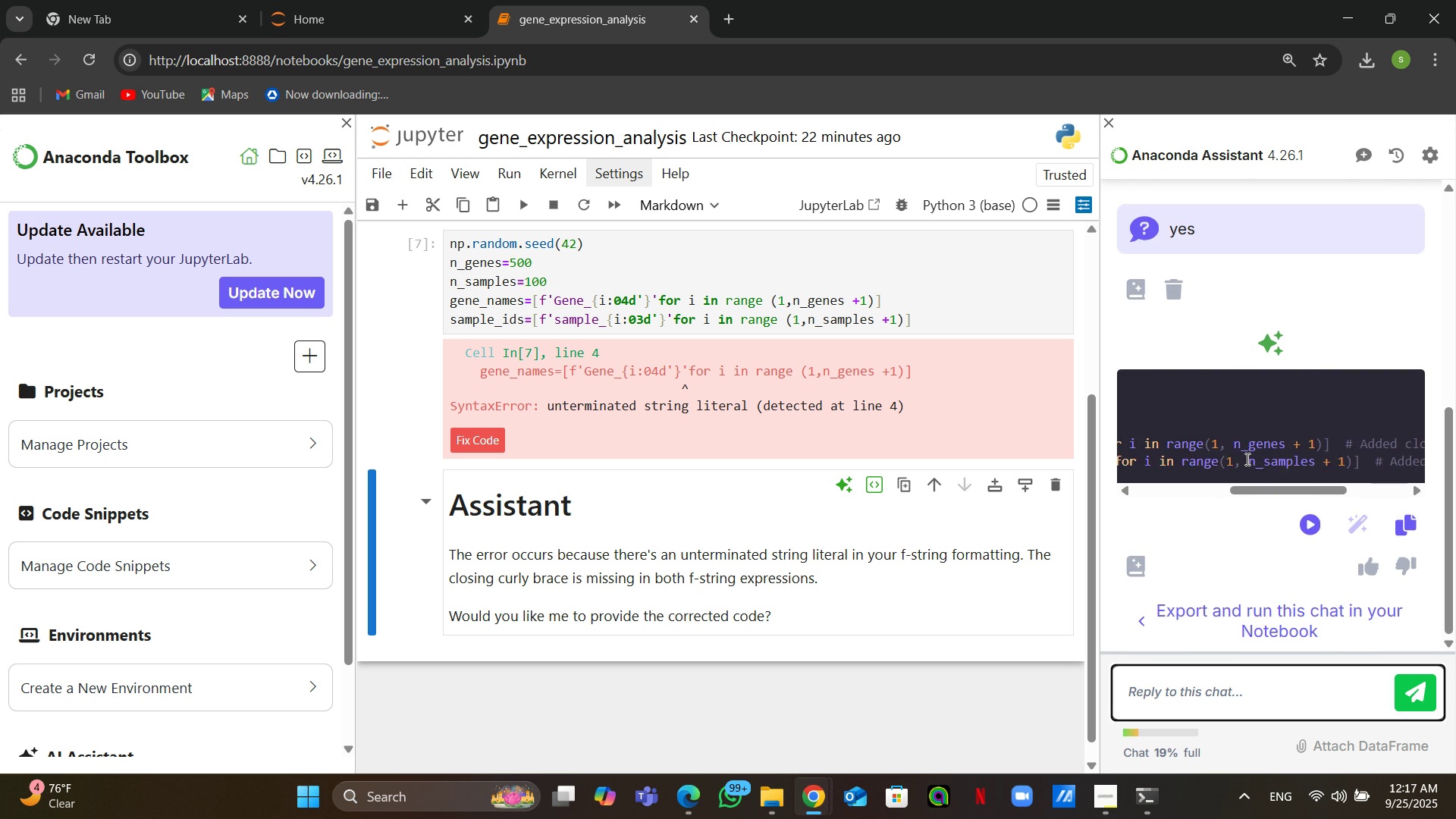 
left_click([794, 315])